 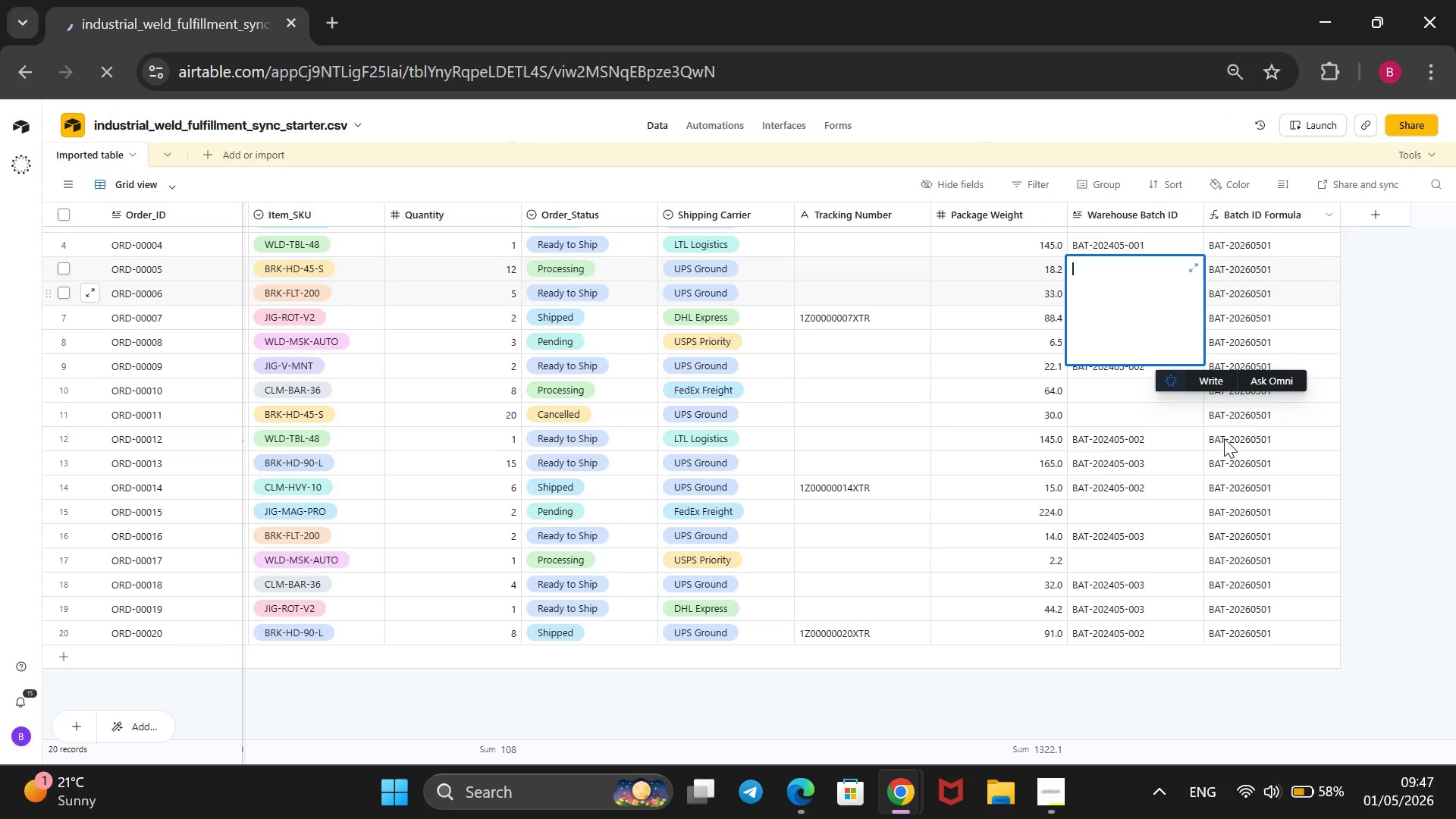 
key(T)
 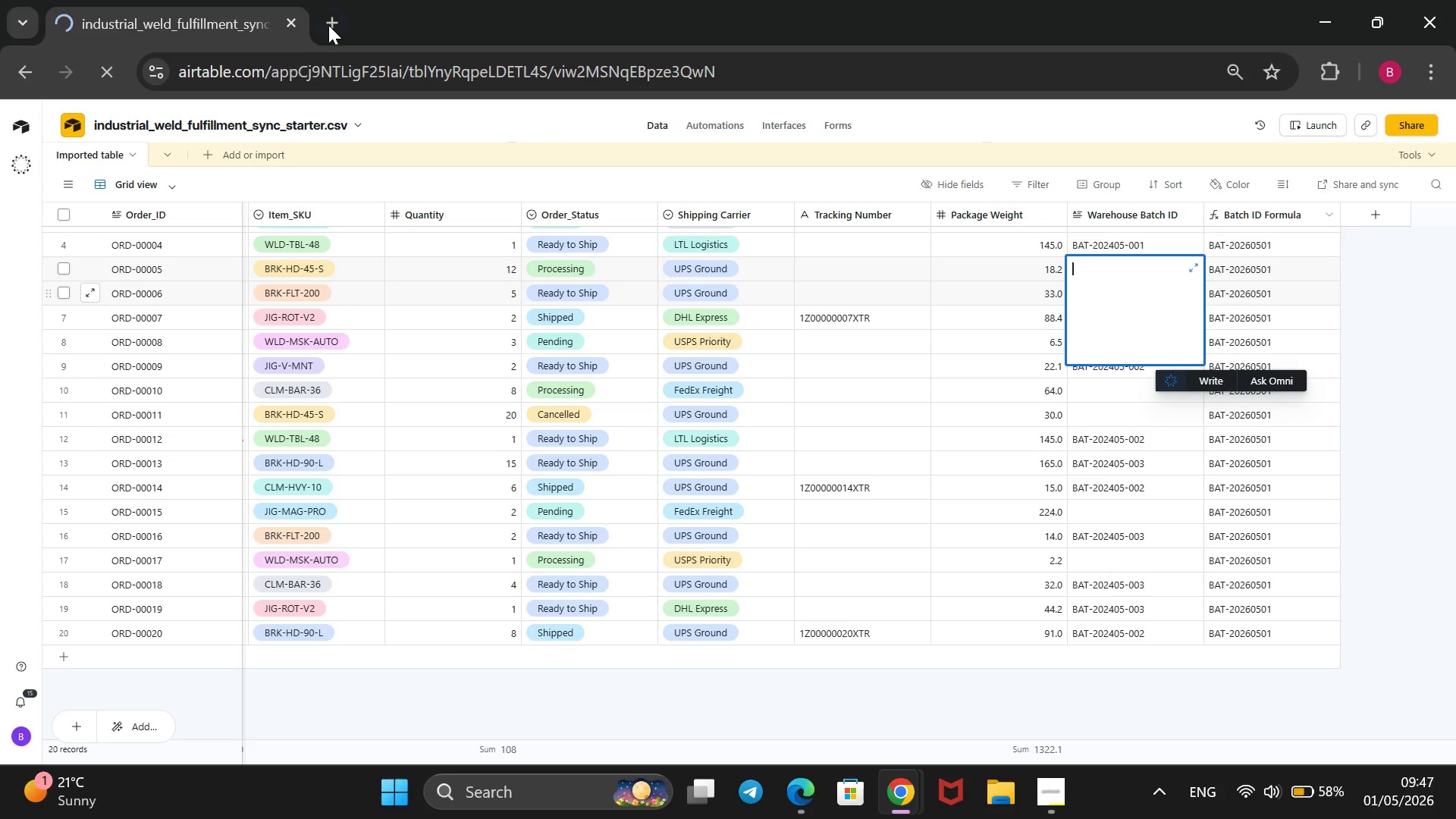 
left_click([325, 32])
 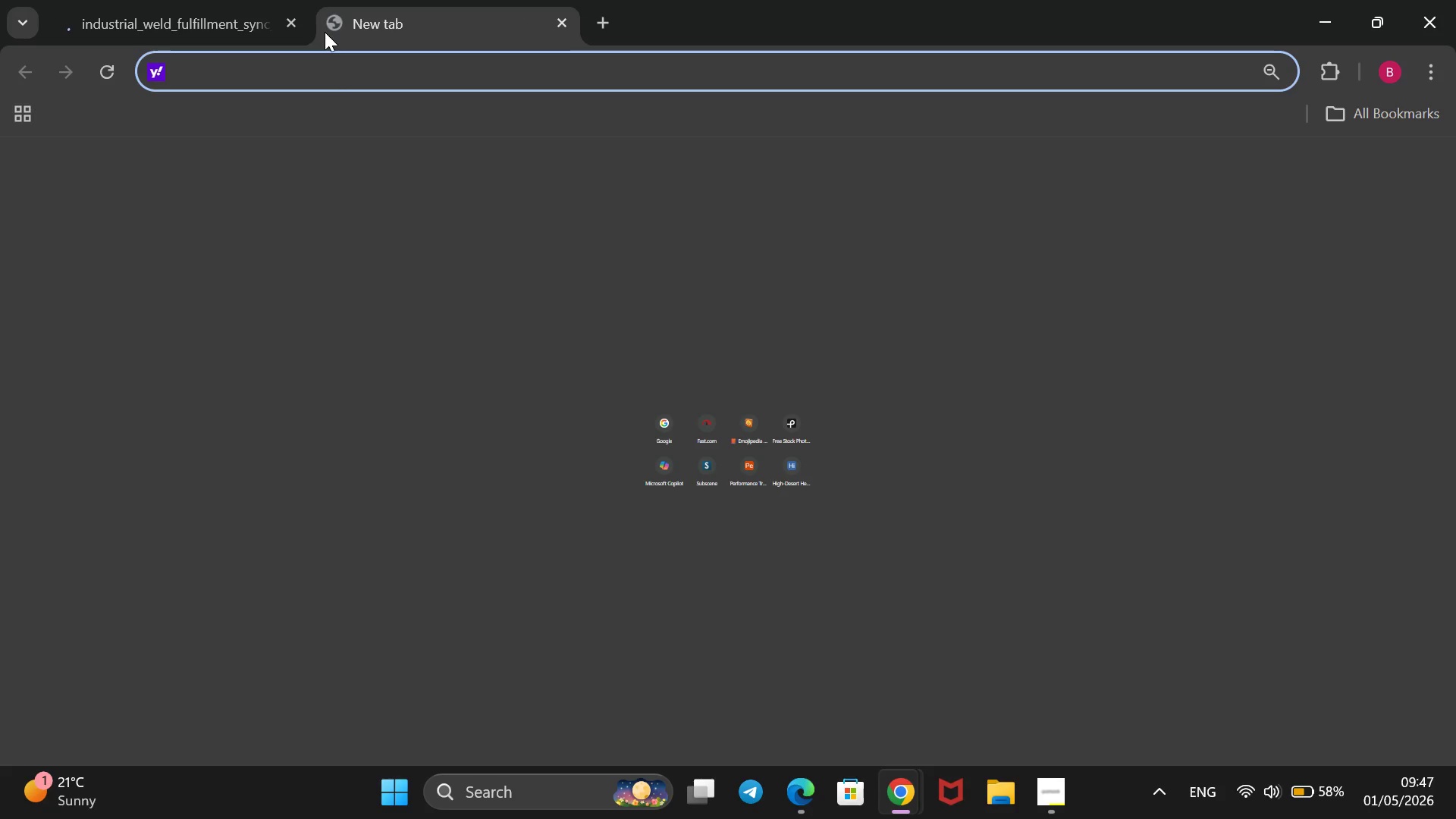 
type(FA)
 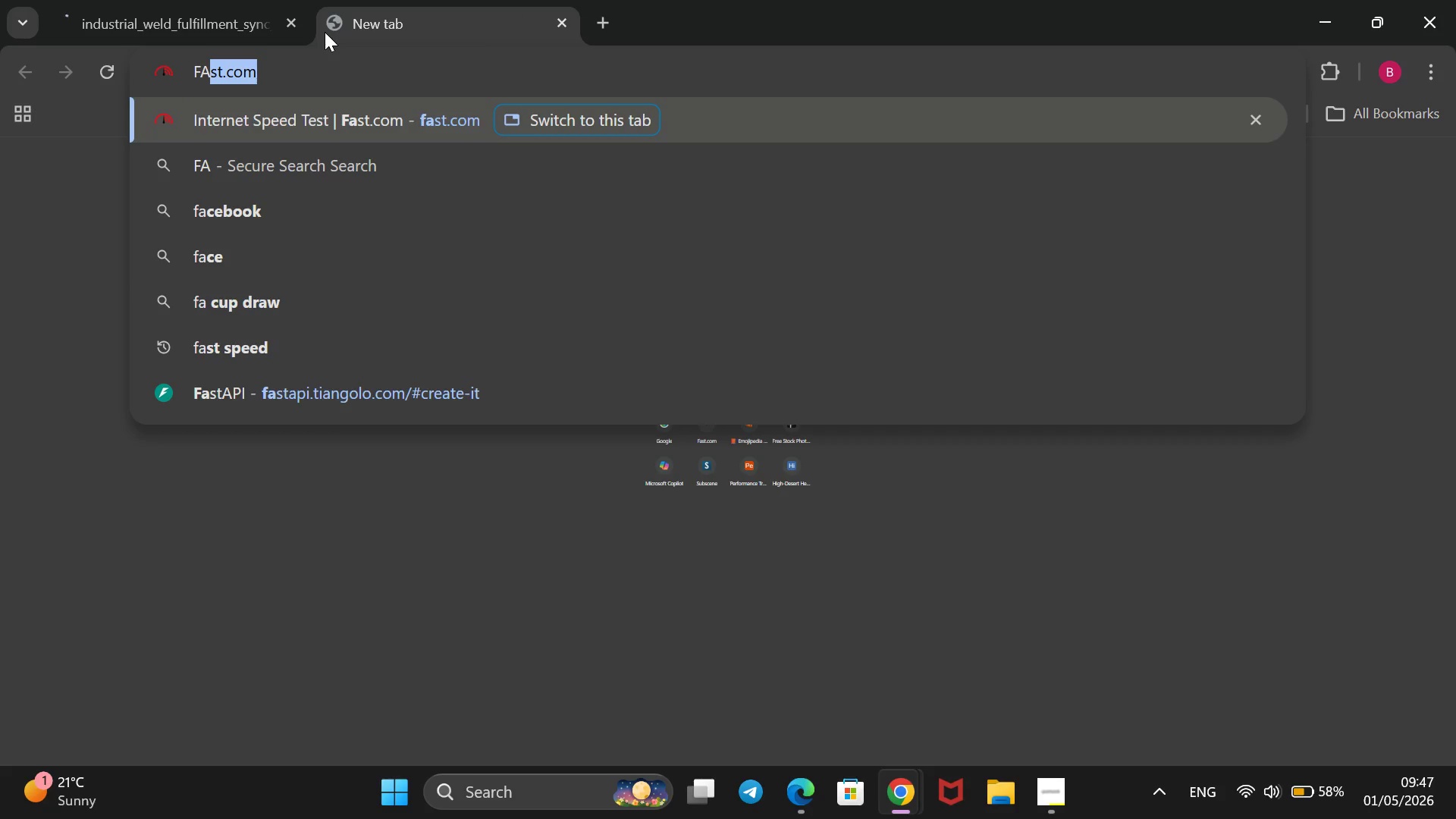 
key(Enter)
 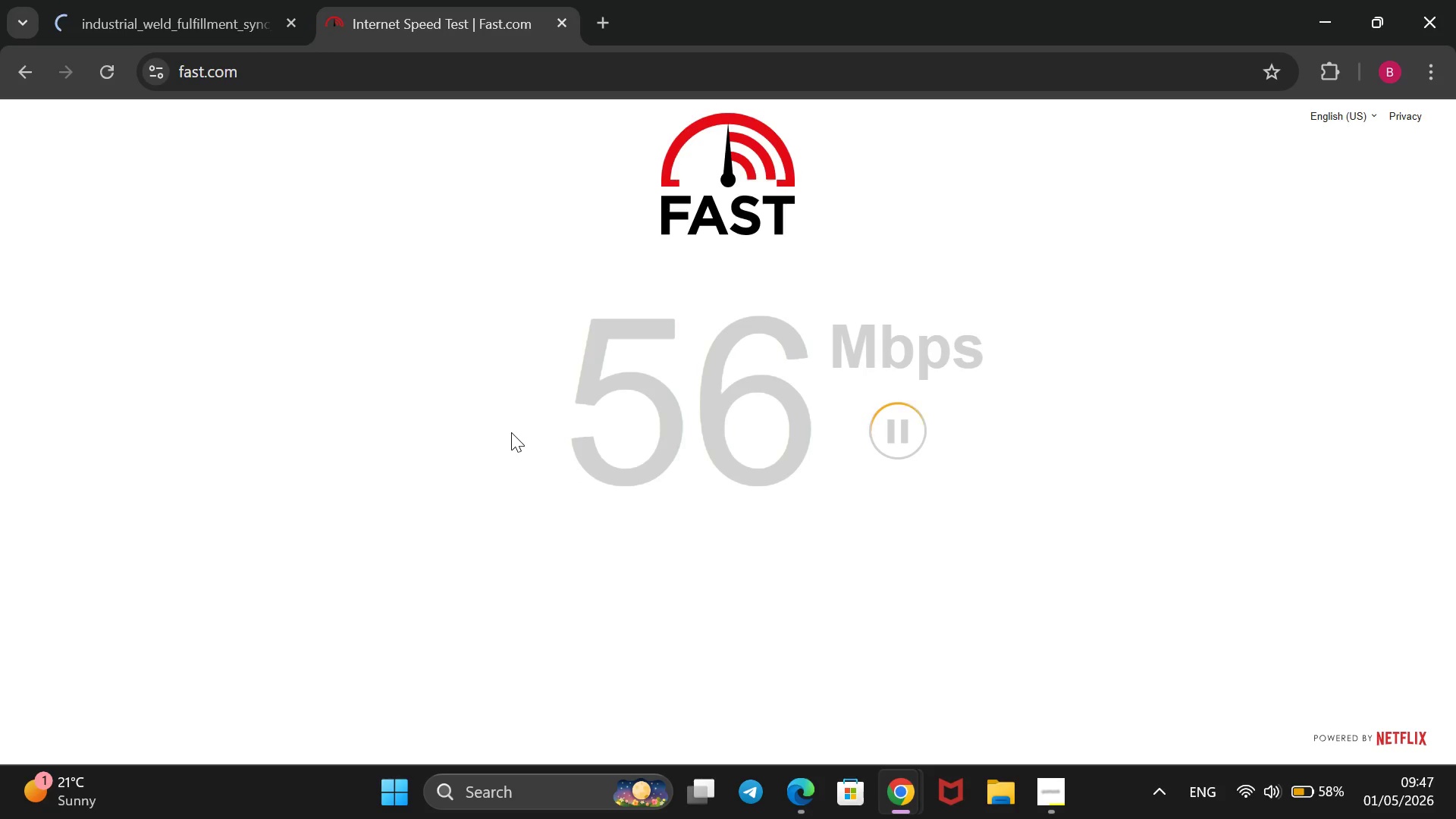 
wait(6.98)
 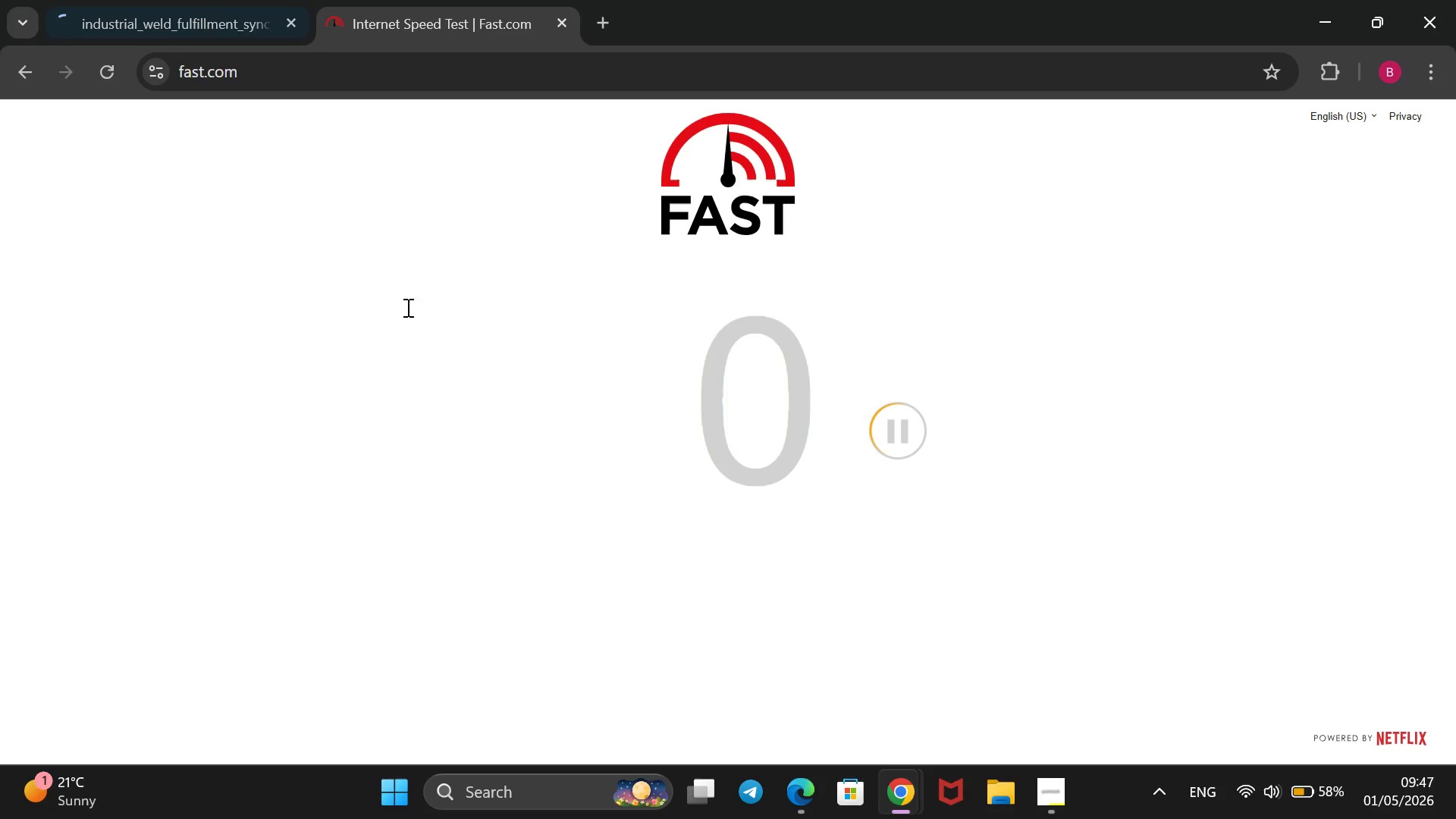 
left_click([143, 0])
 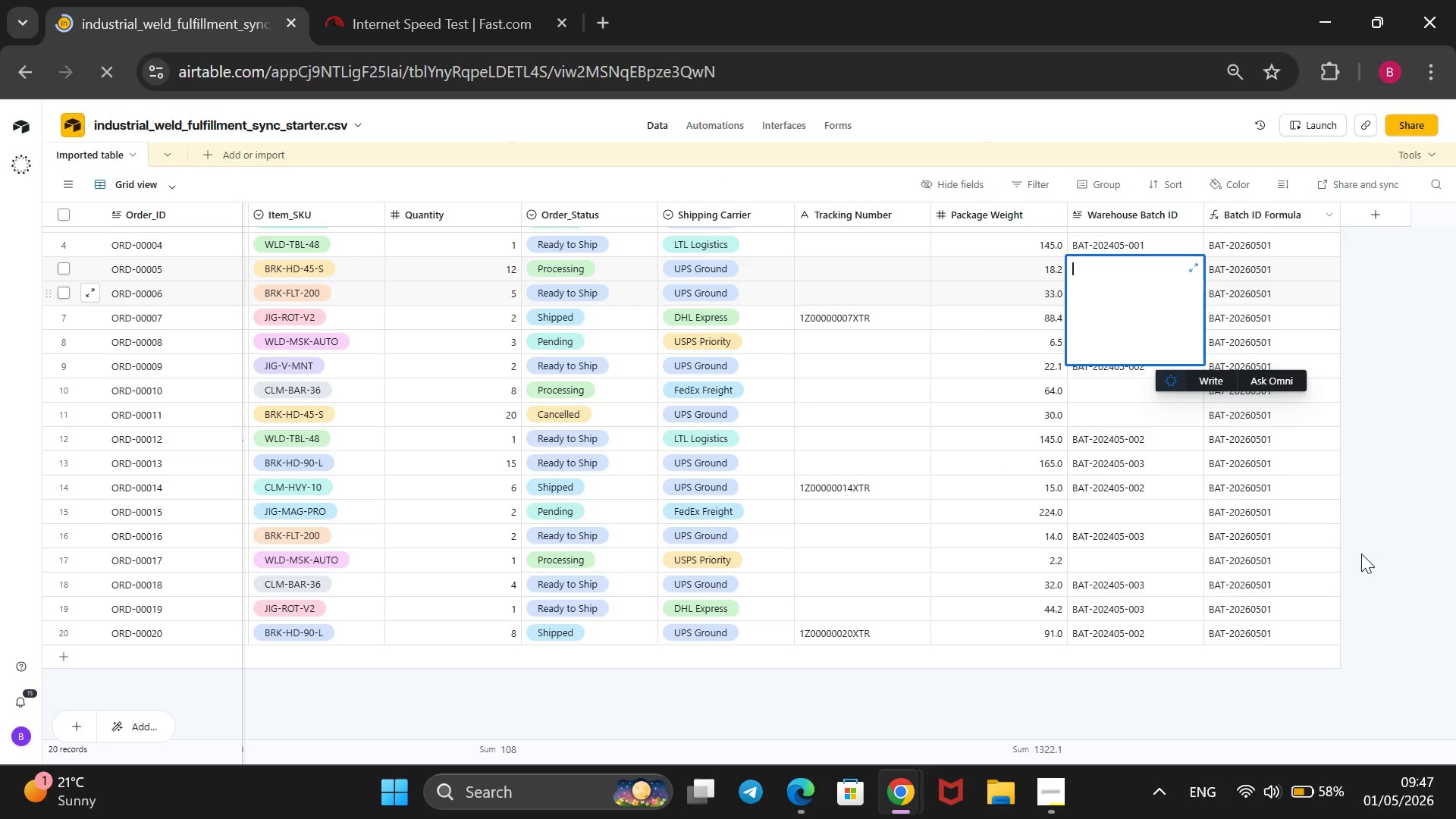 
left_click([1371, 513])
 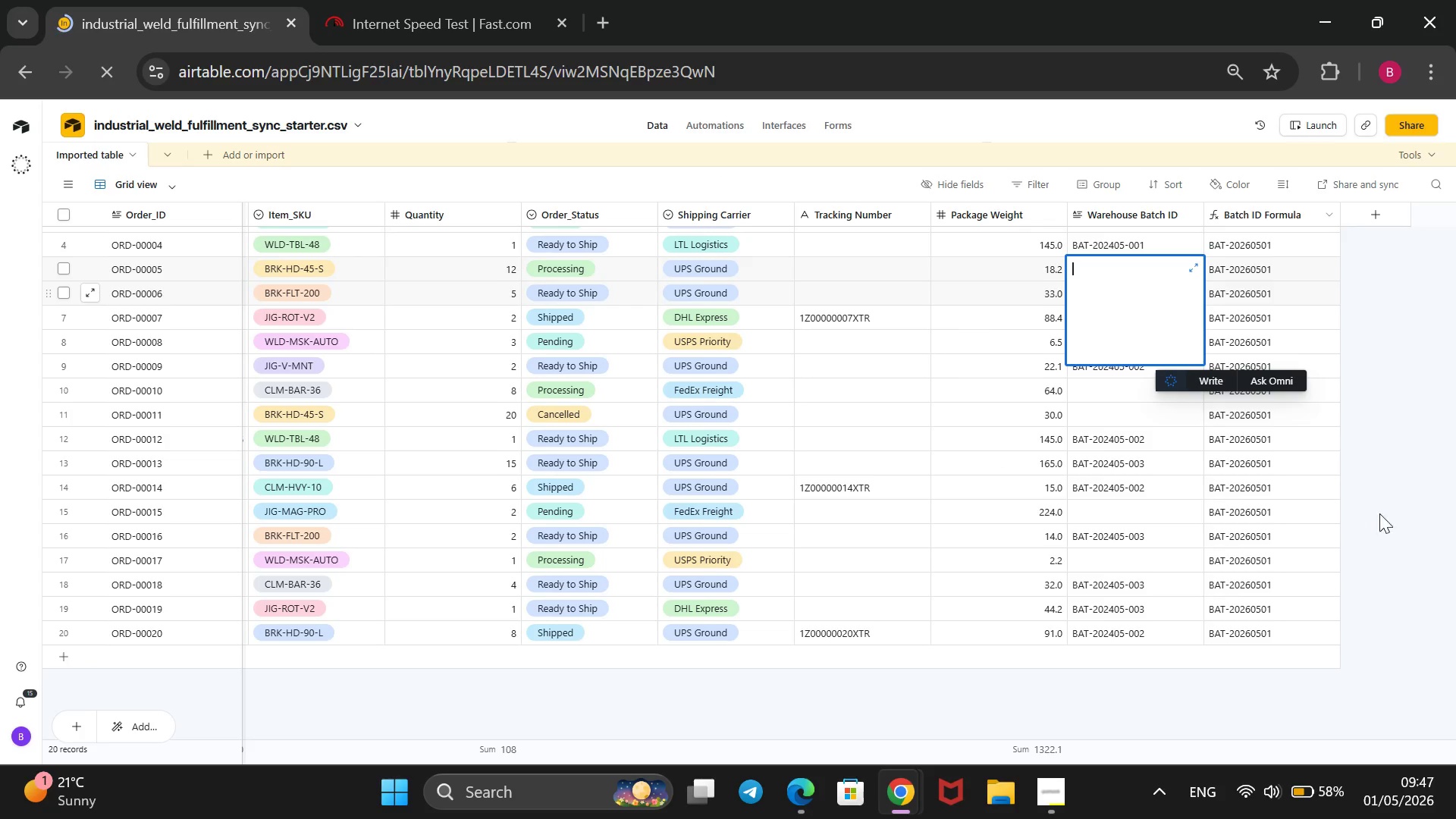 
double_click([1389, 513])
 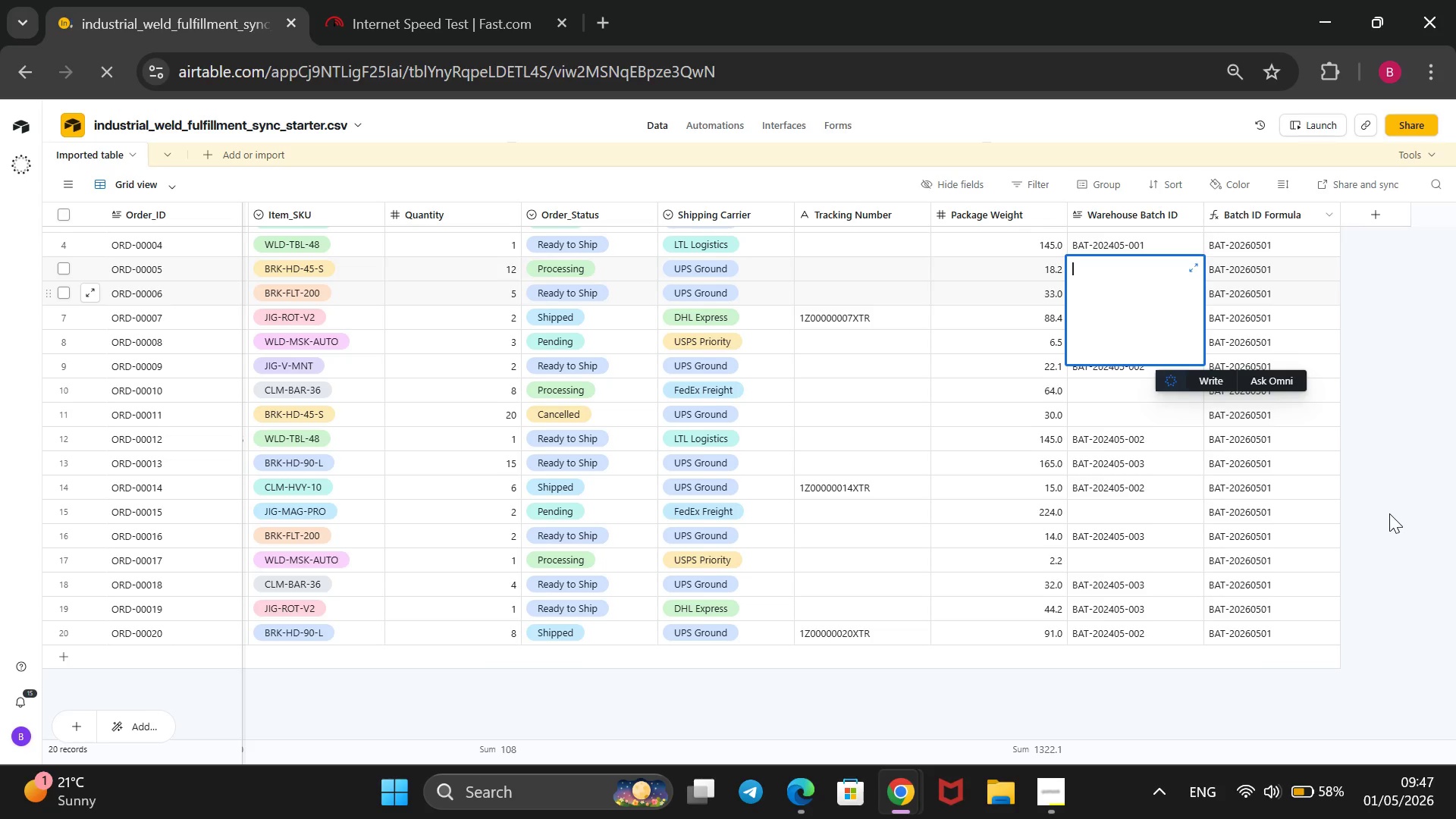 
triple_click([1389, 513])
 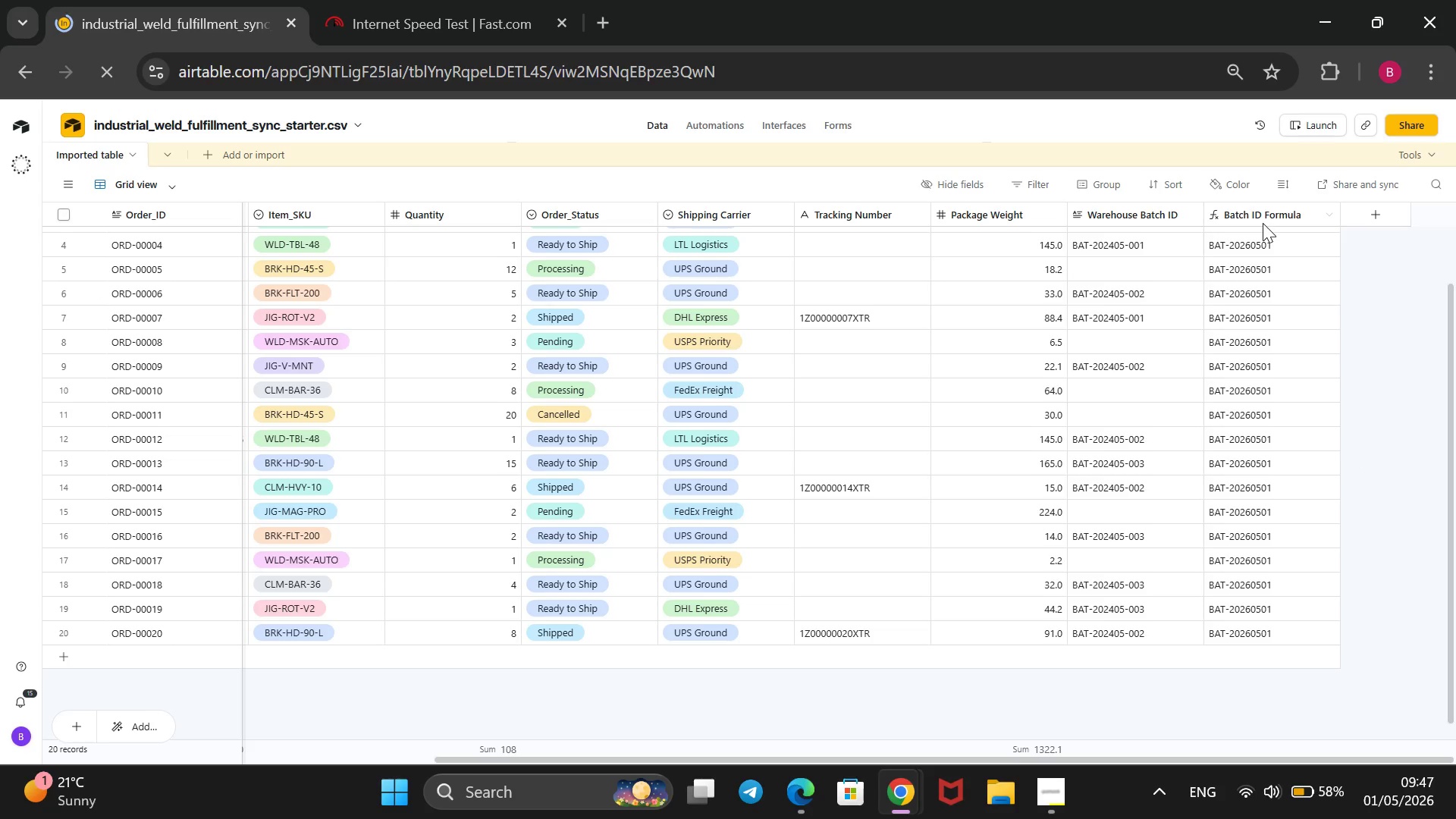 
scroll: coordinate [1455, 345], scroll_direction: up, amount: 6.0
 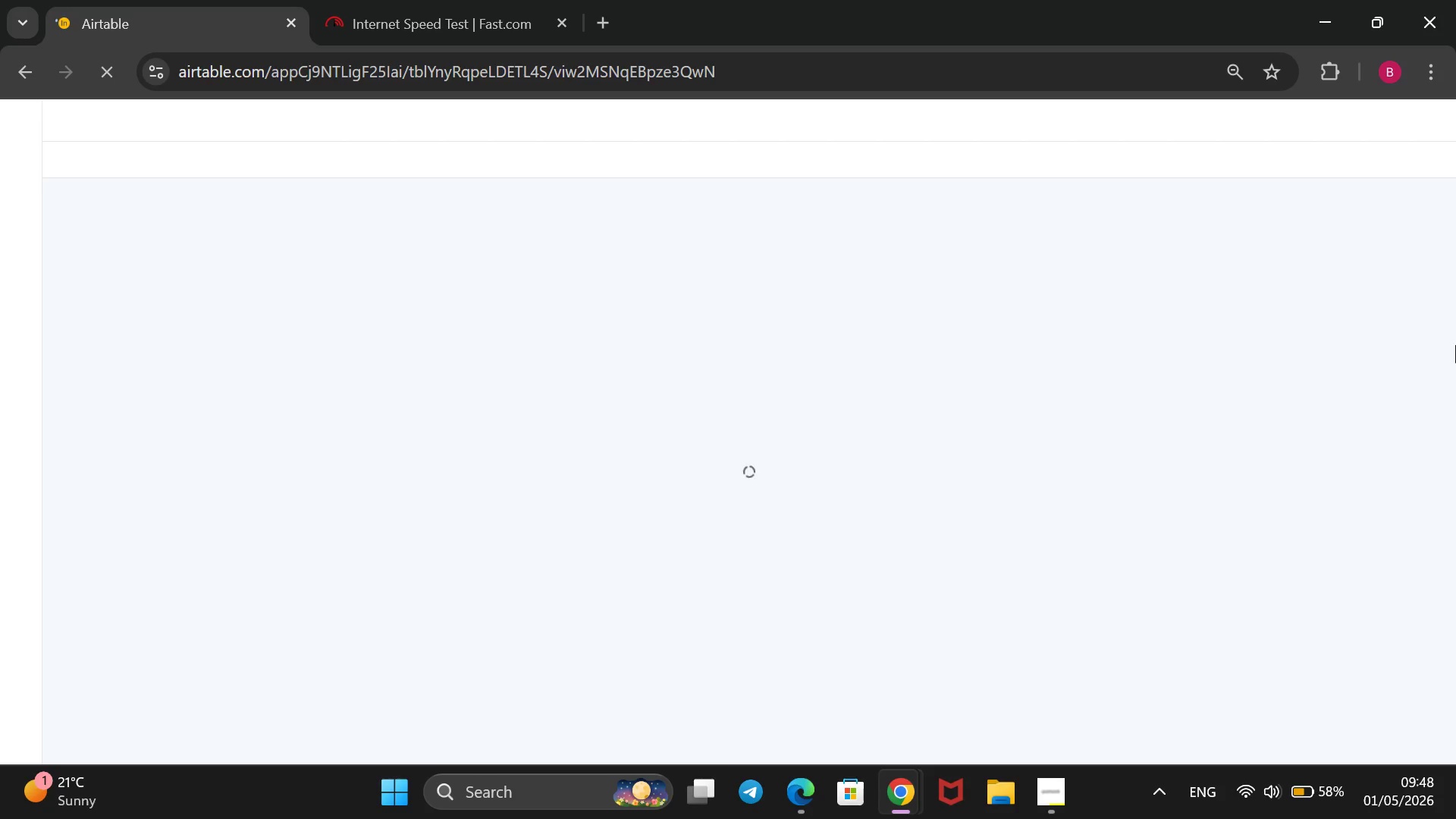 
wait(5.8)
 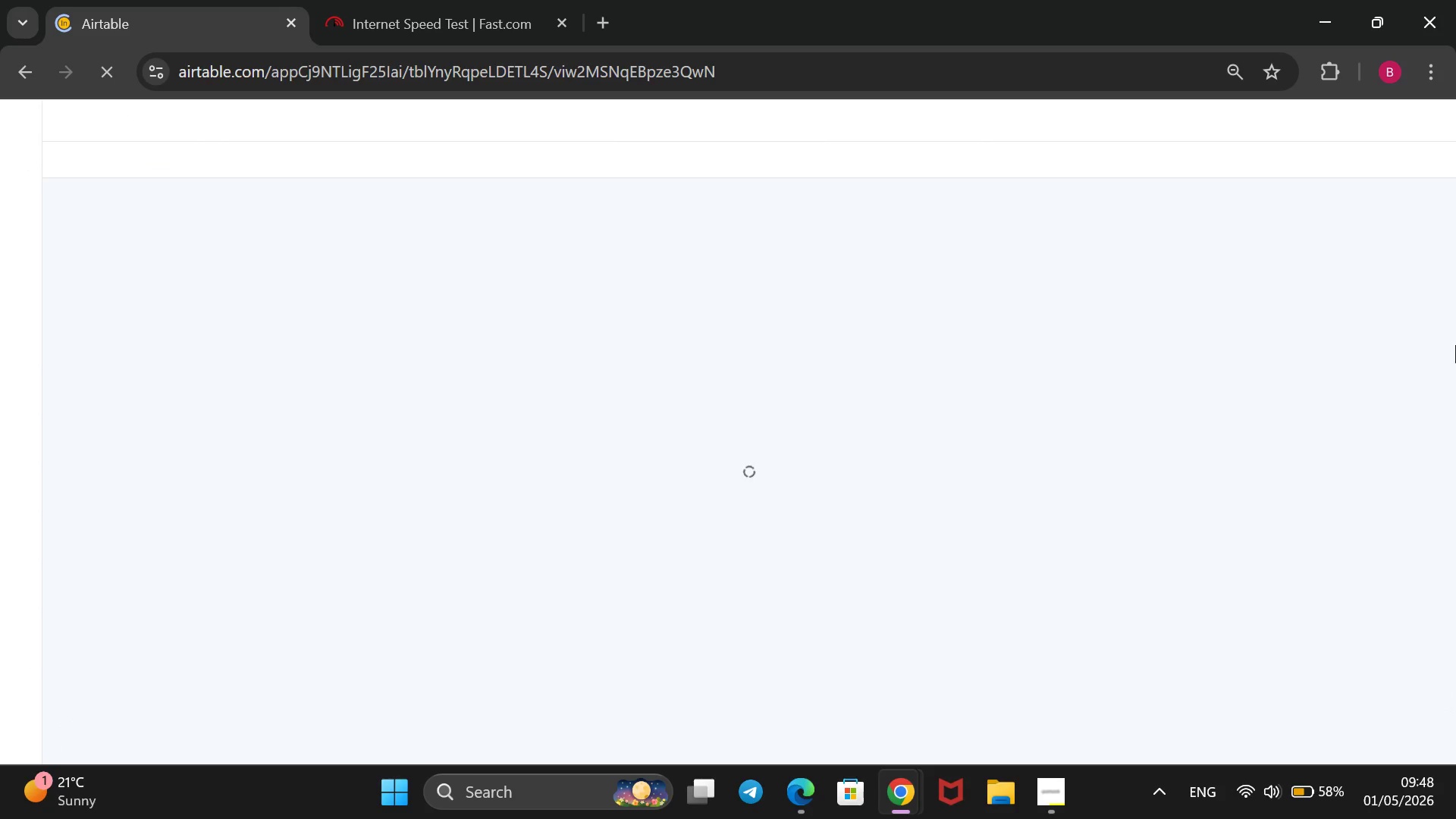 
left_click([1046, 780])
 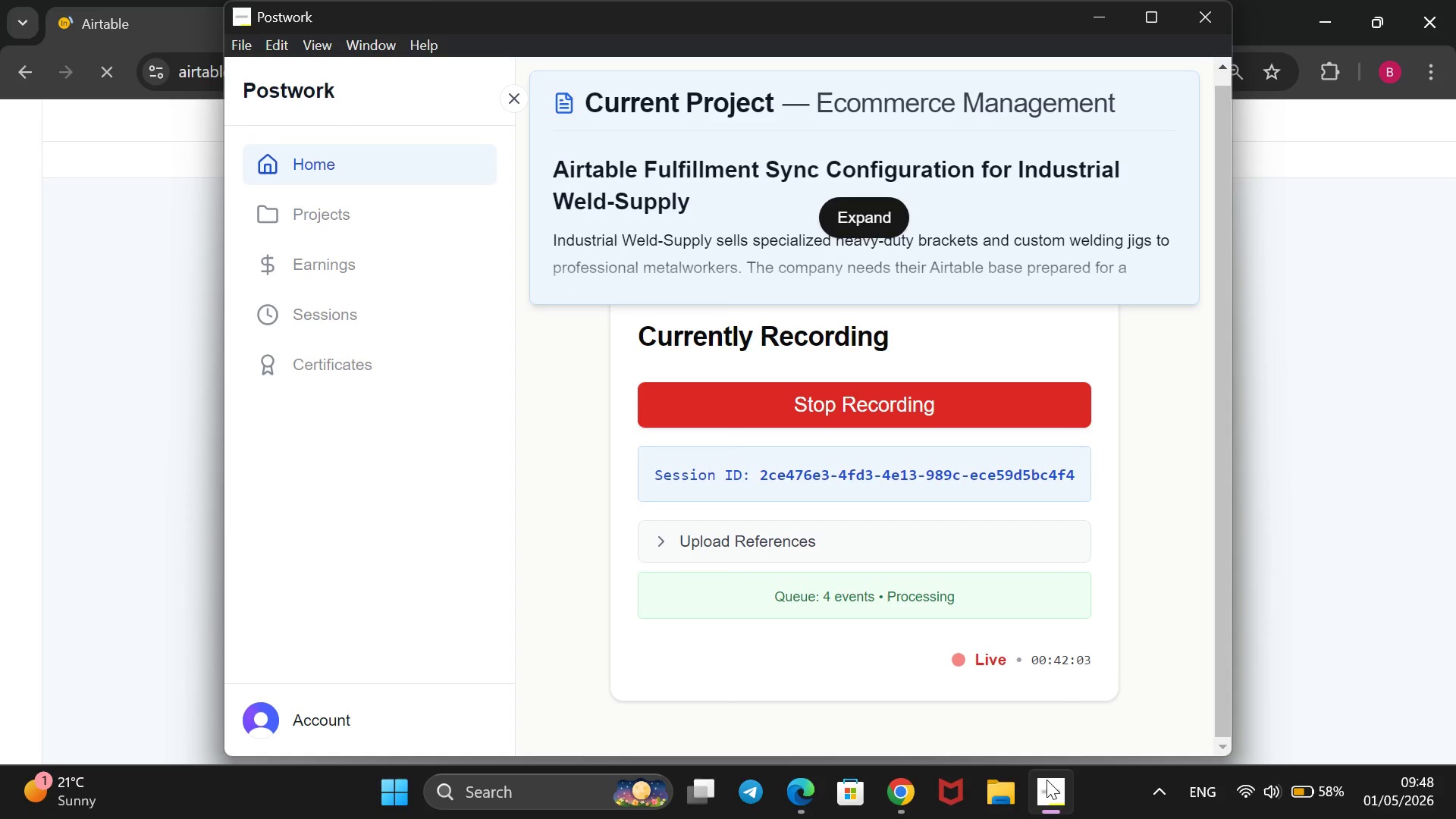 
left_click([1046, 780])